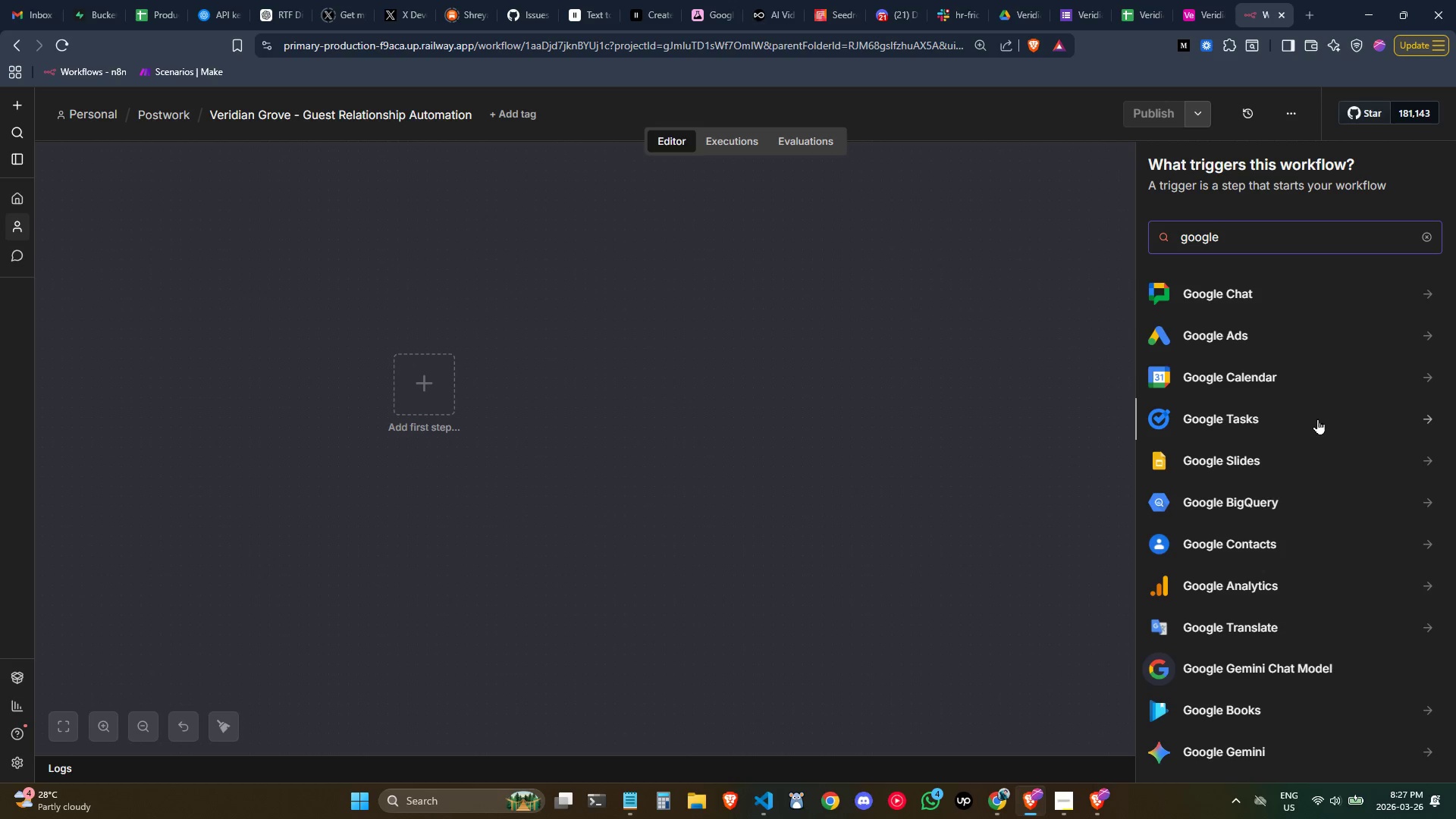 
wait(8.17)
 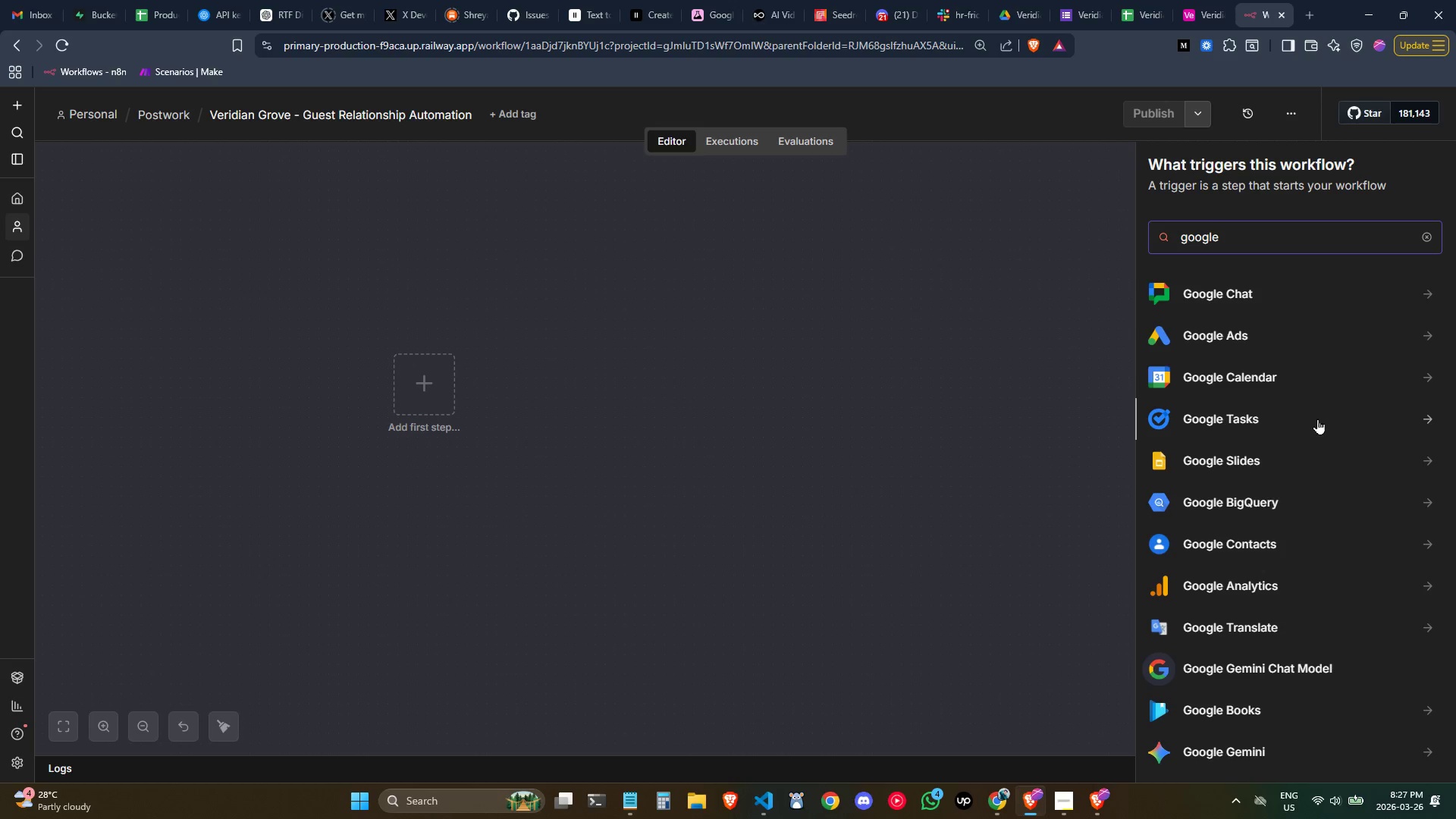 
scroll: coordinate [1216, 501], scroll_direction: down, amount: 2.0
 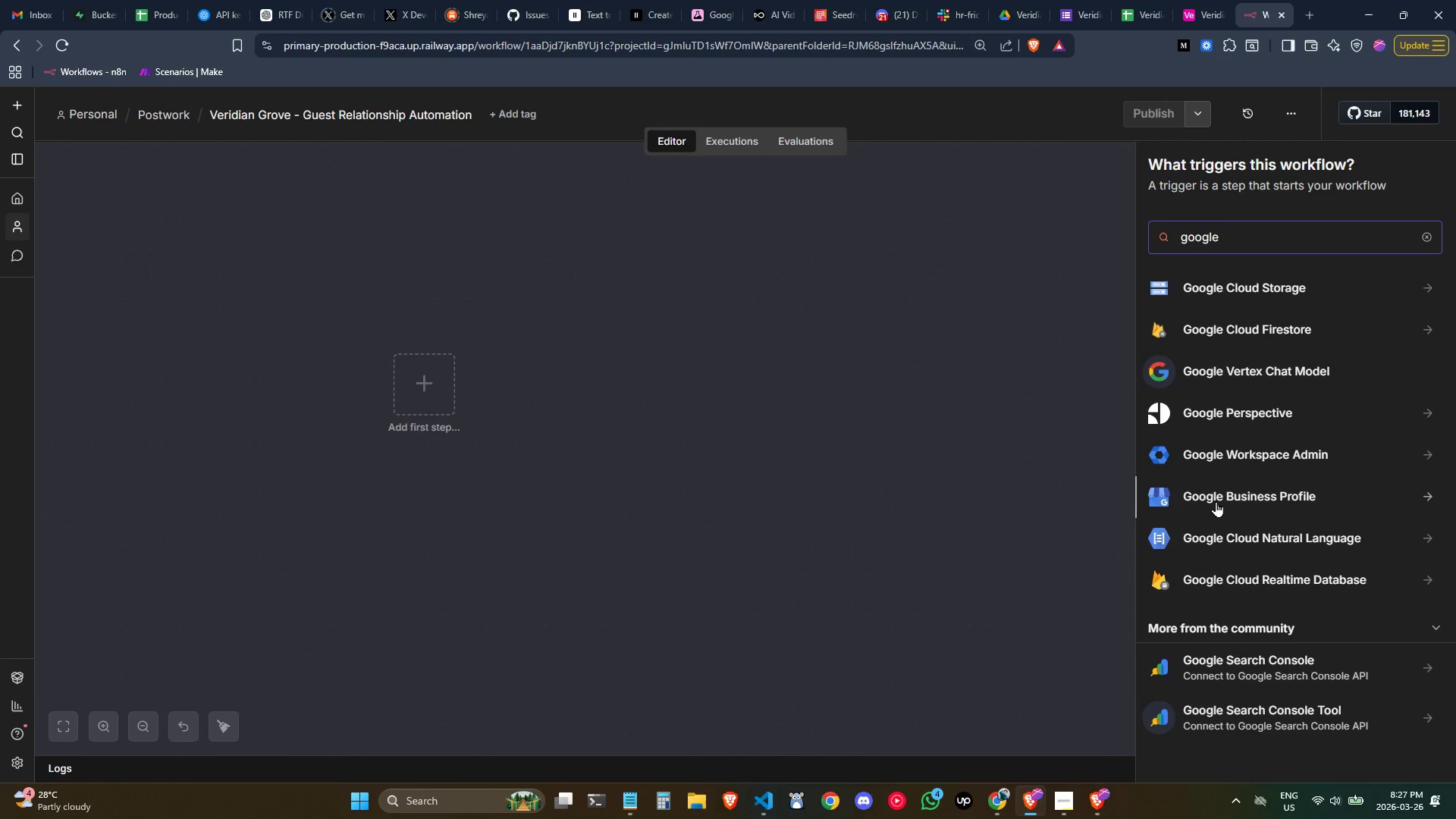 
scroll: coordinate [1216, 501], scroll_direction: up, amount: 5.0
 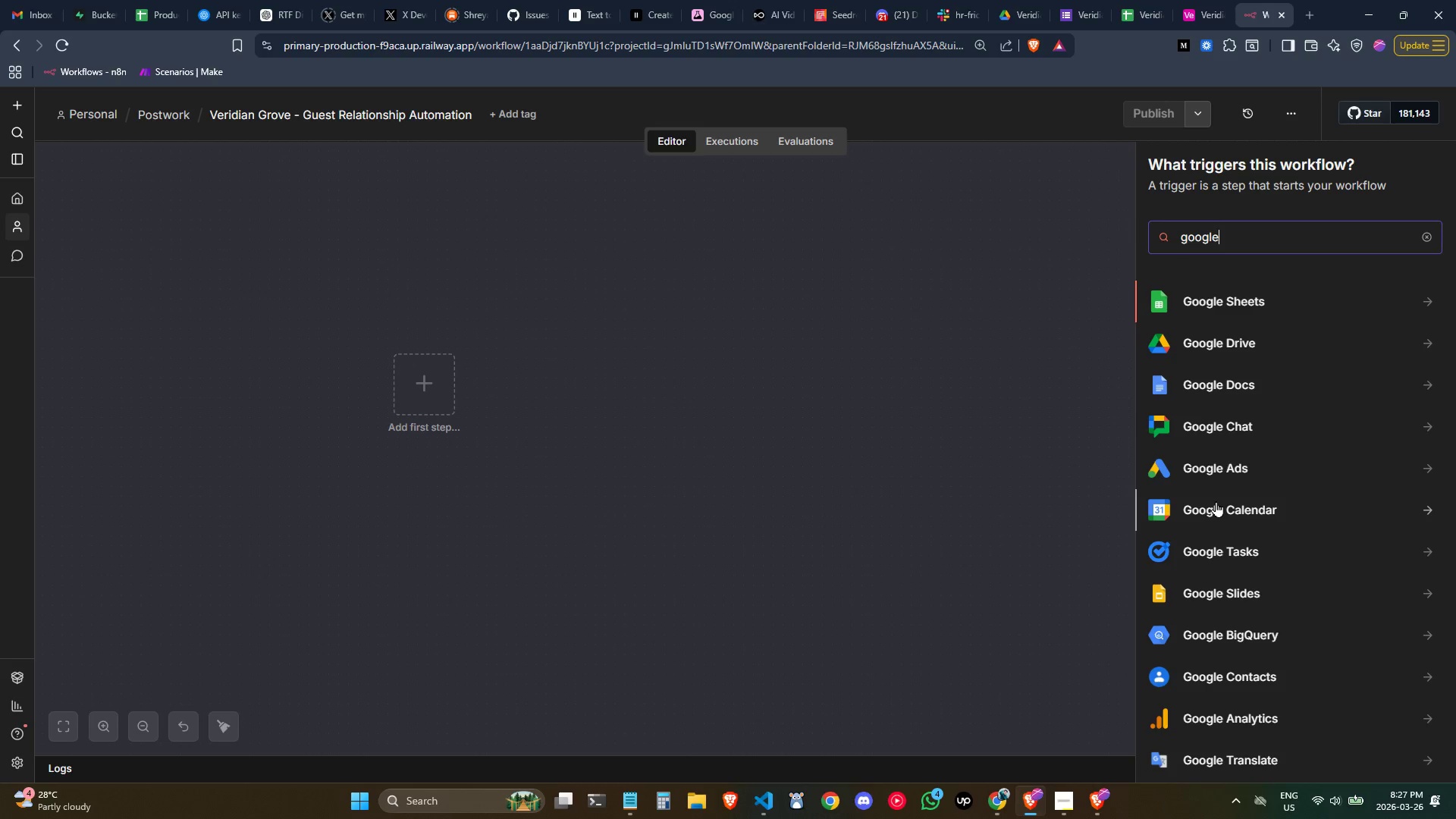 
key(Backspace)
 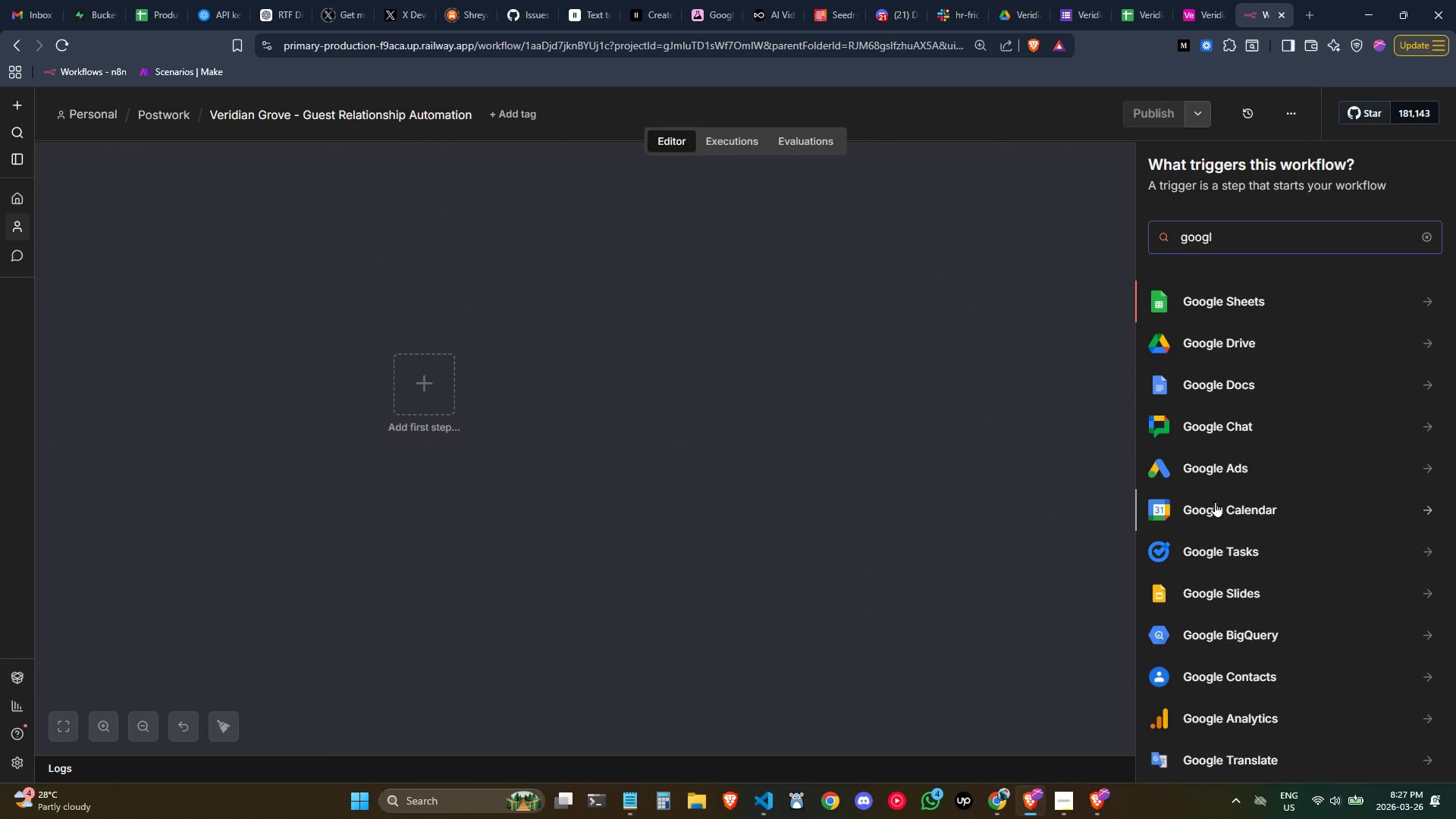 
key(Backspace)
 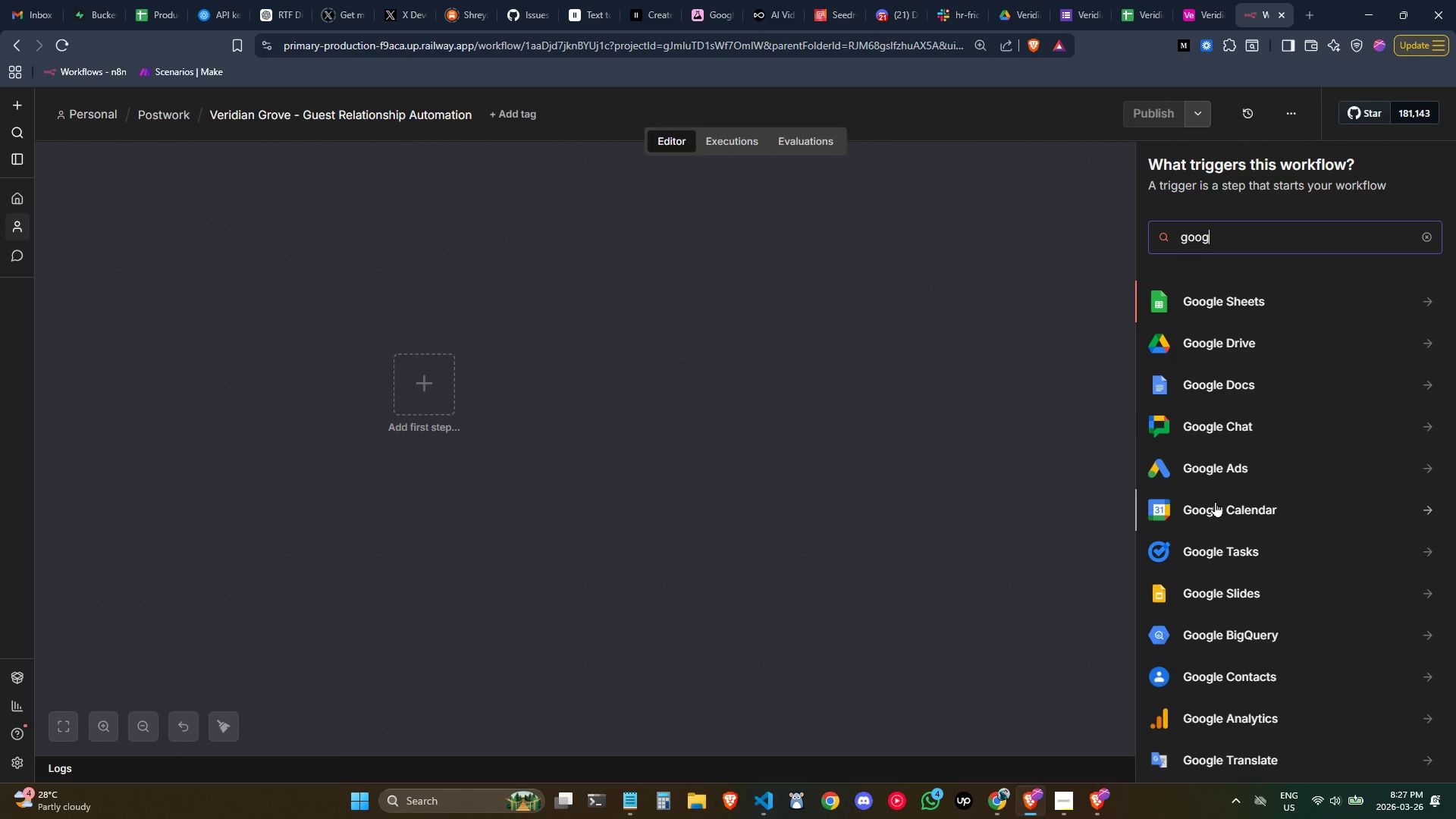 
key(Backspace)
 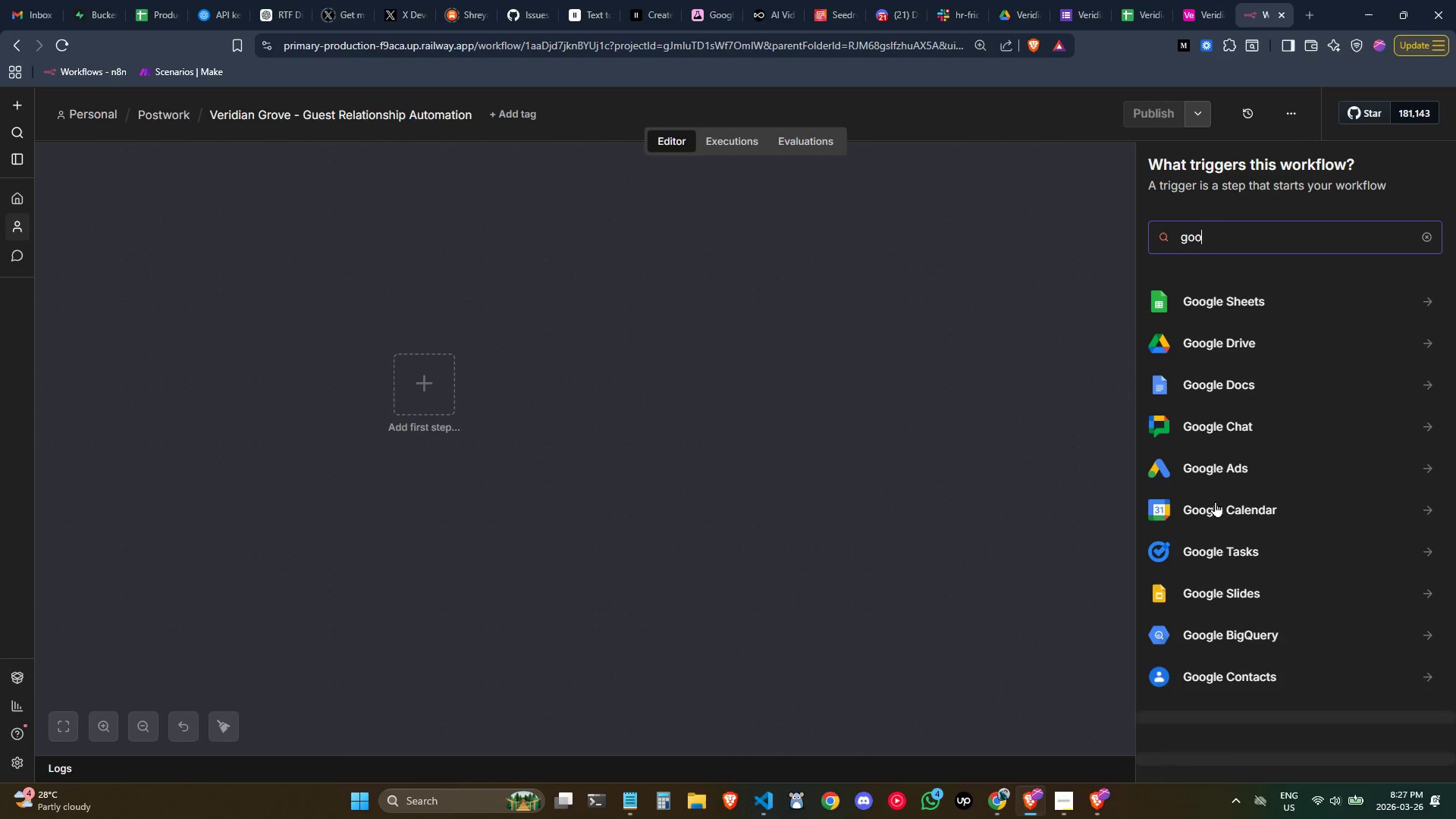 
key(Backspace)
 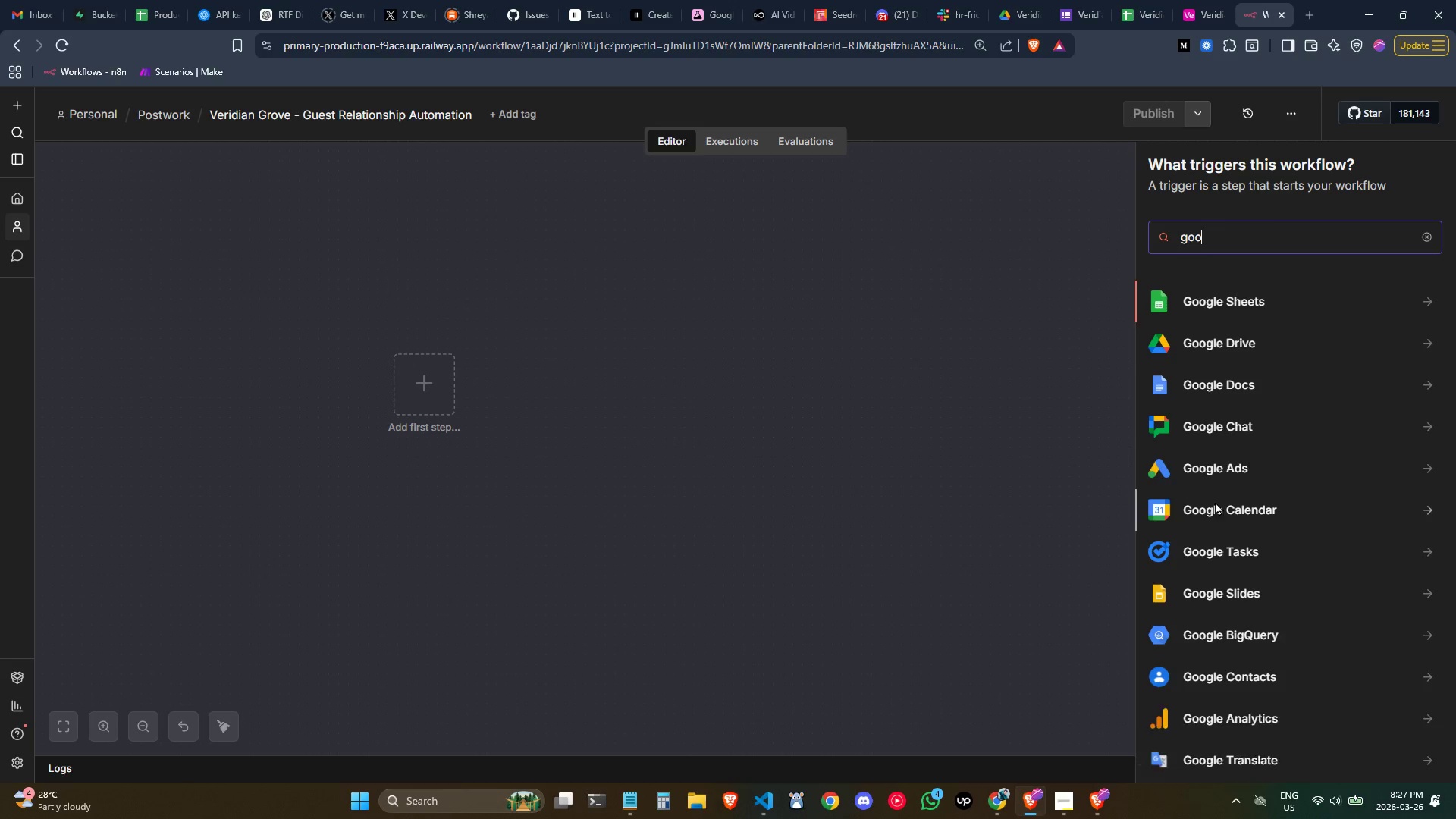 
key(Backspace)
 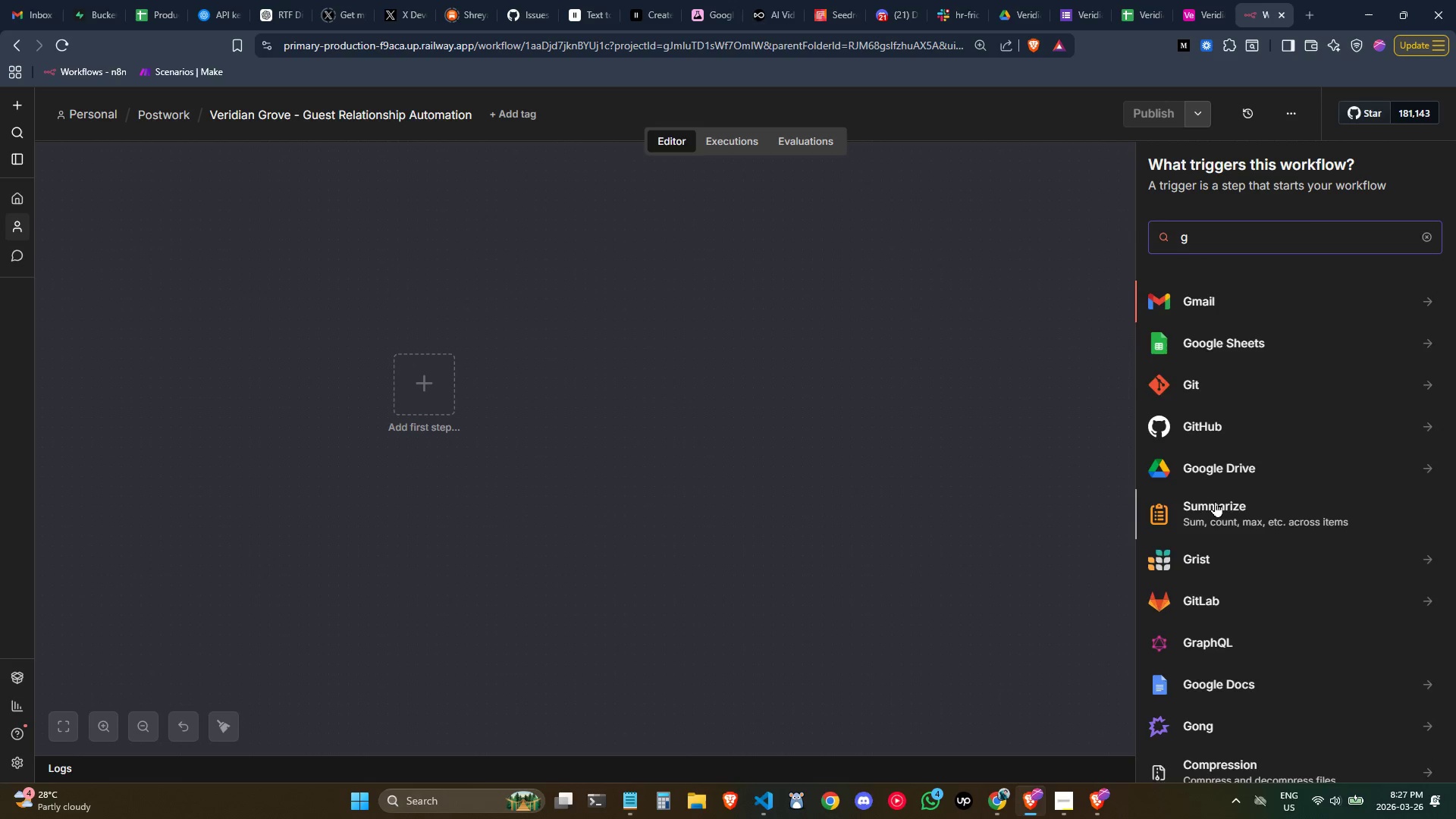 
key(Backspace)
 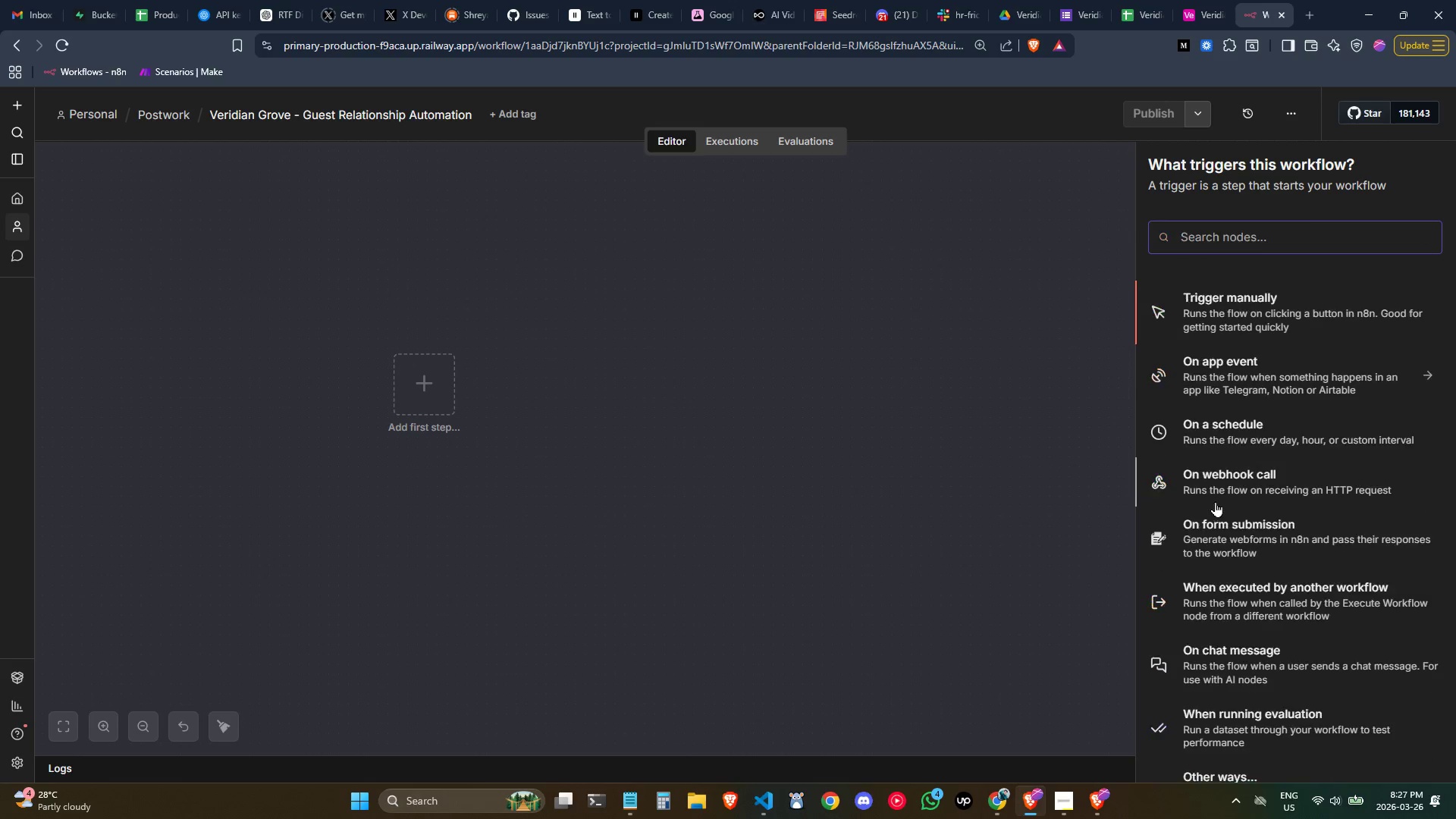 
key(Backspace)
 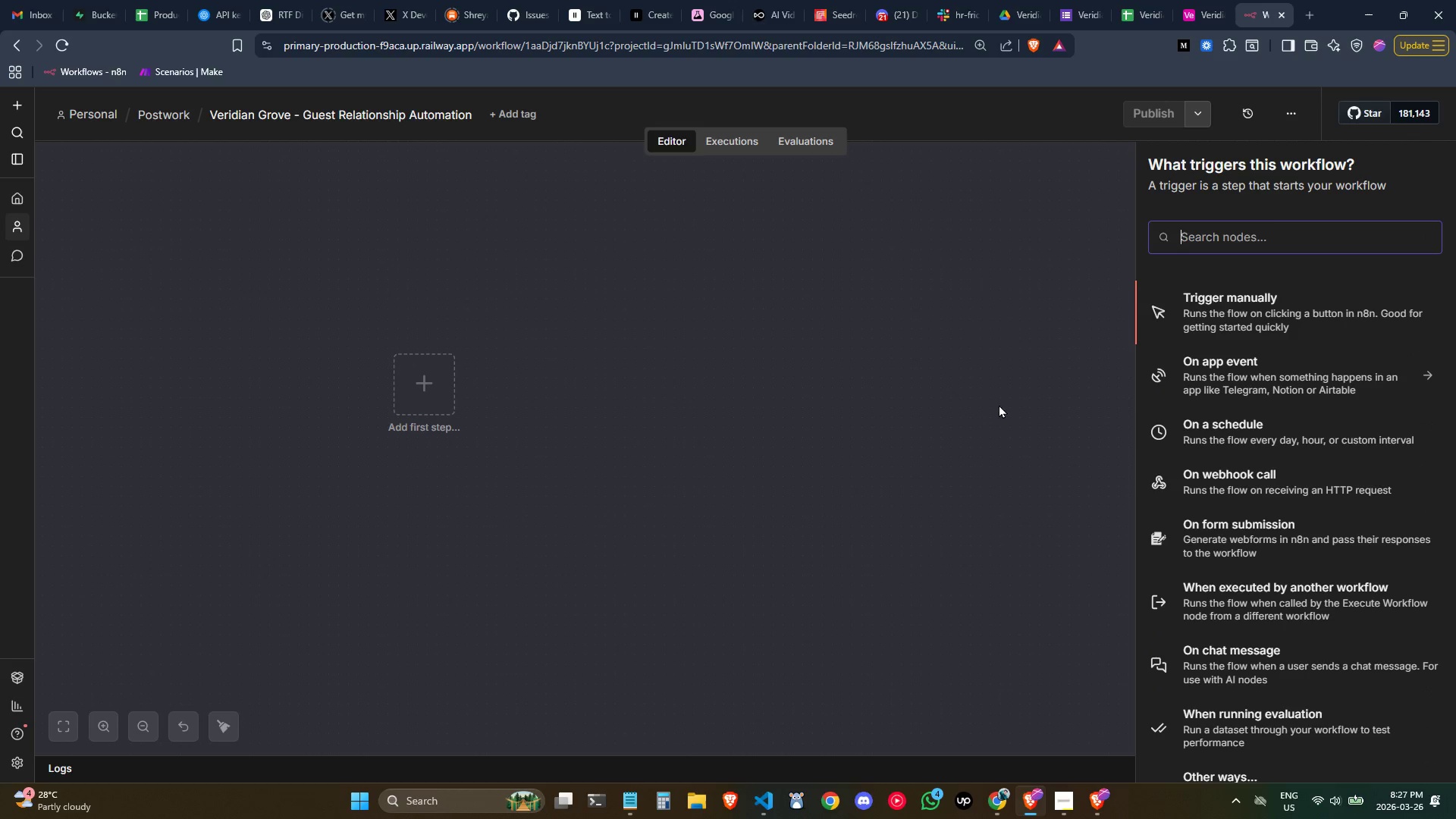 
left_click([781, 383])
 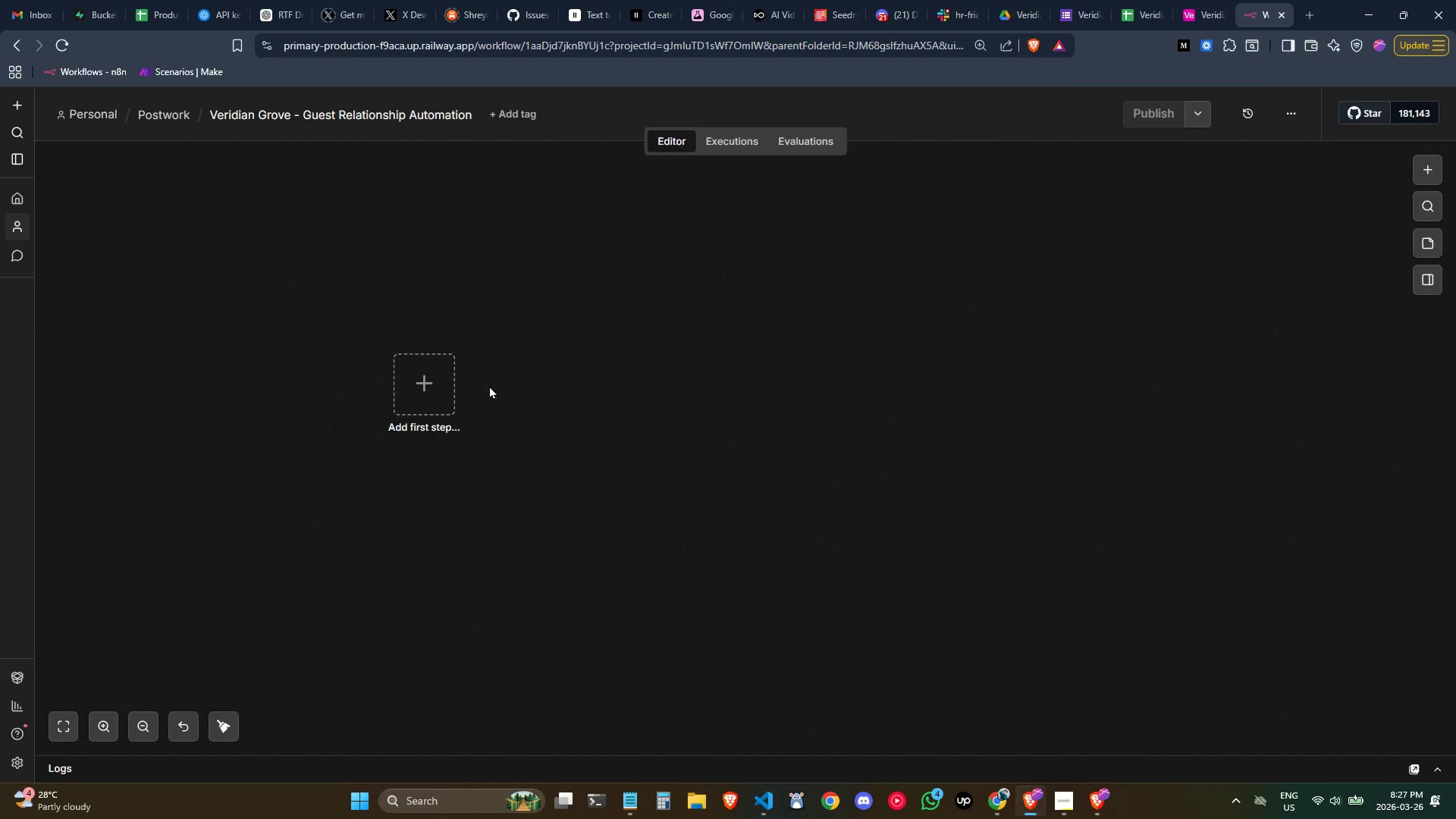 
left_click([438, 384])
 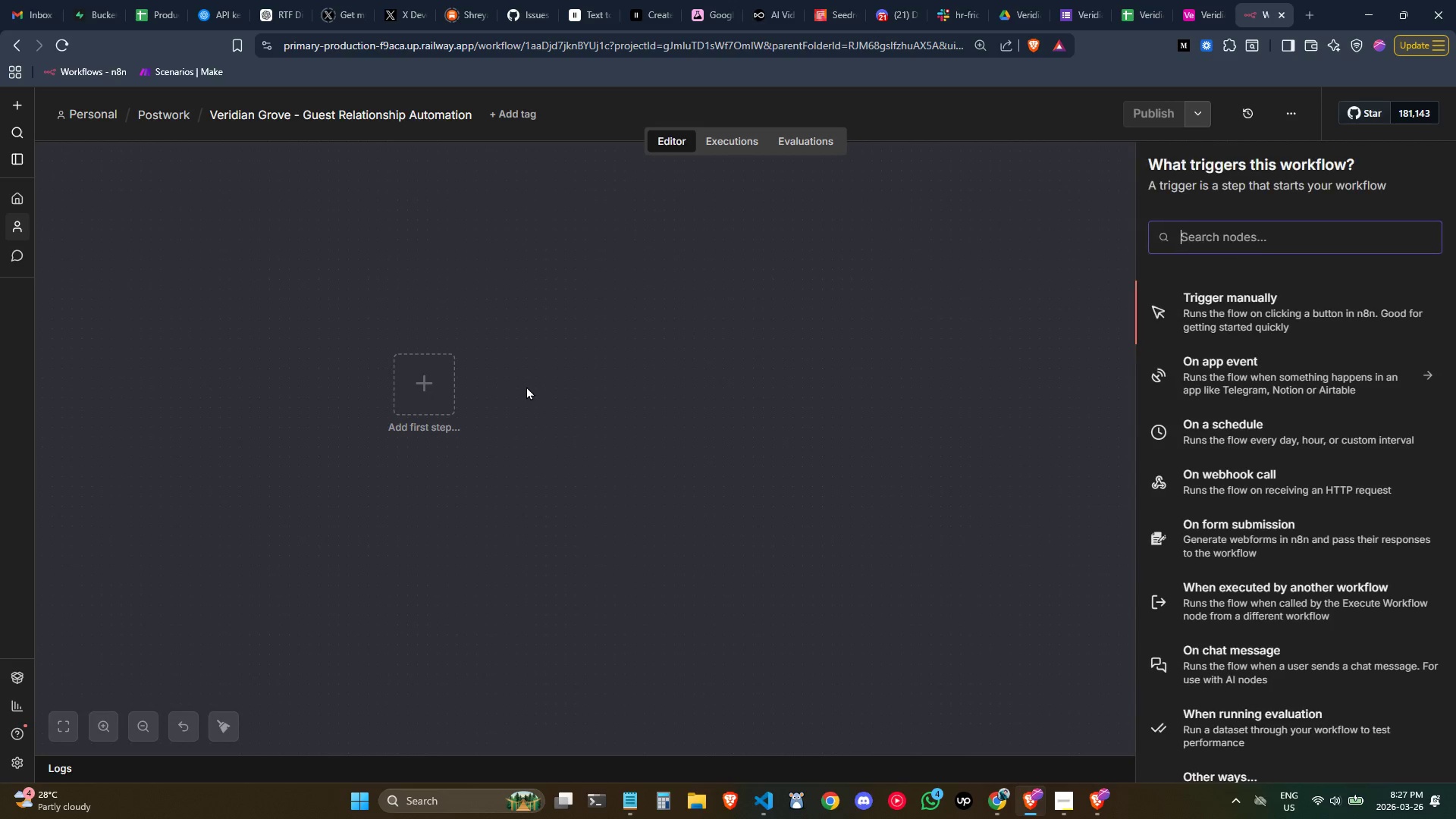 
type(web)
 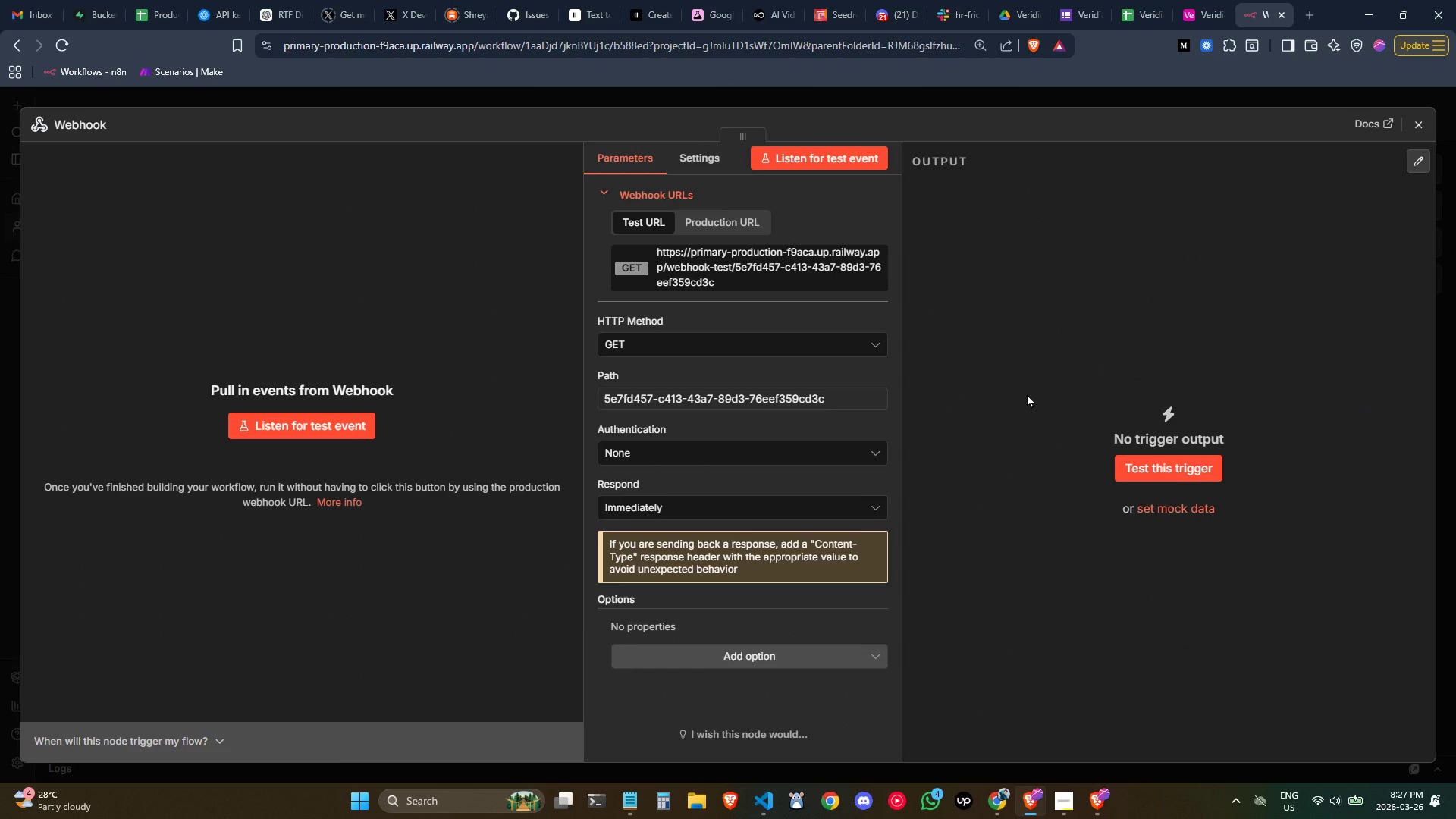 
wait(11.19)
 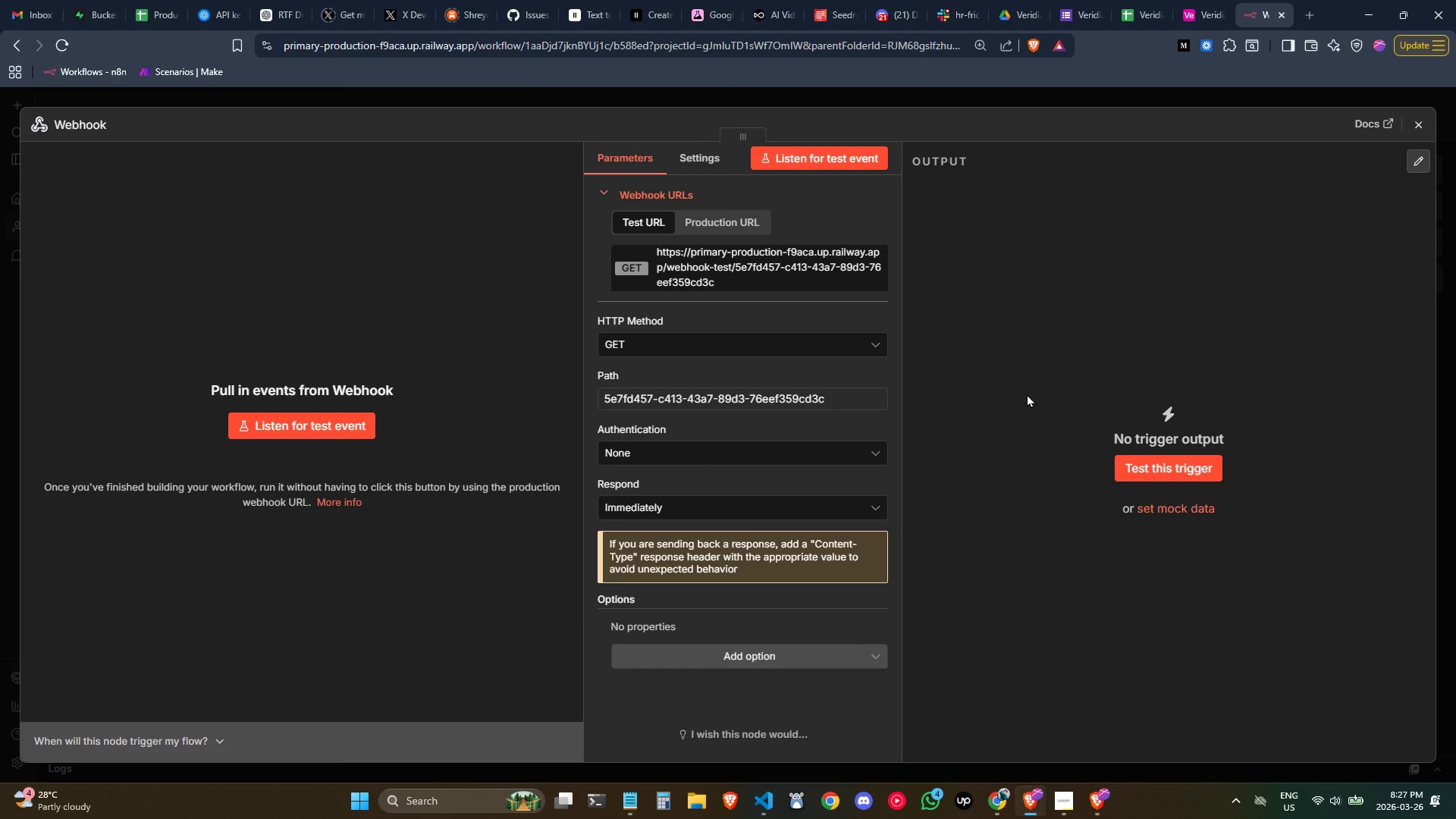 
left_click([1053, 647])
 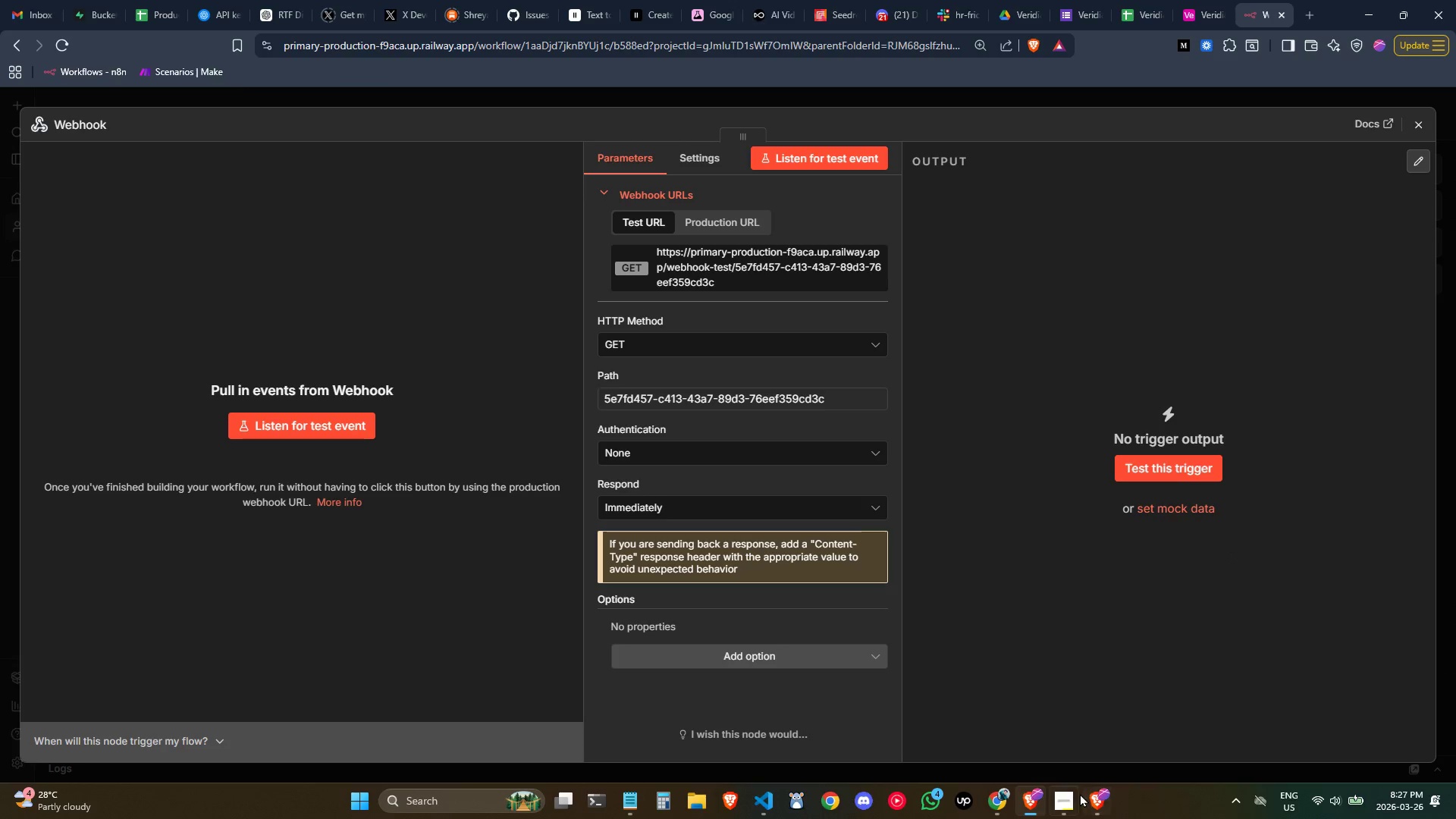 
left_click([1067, 789])